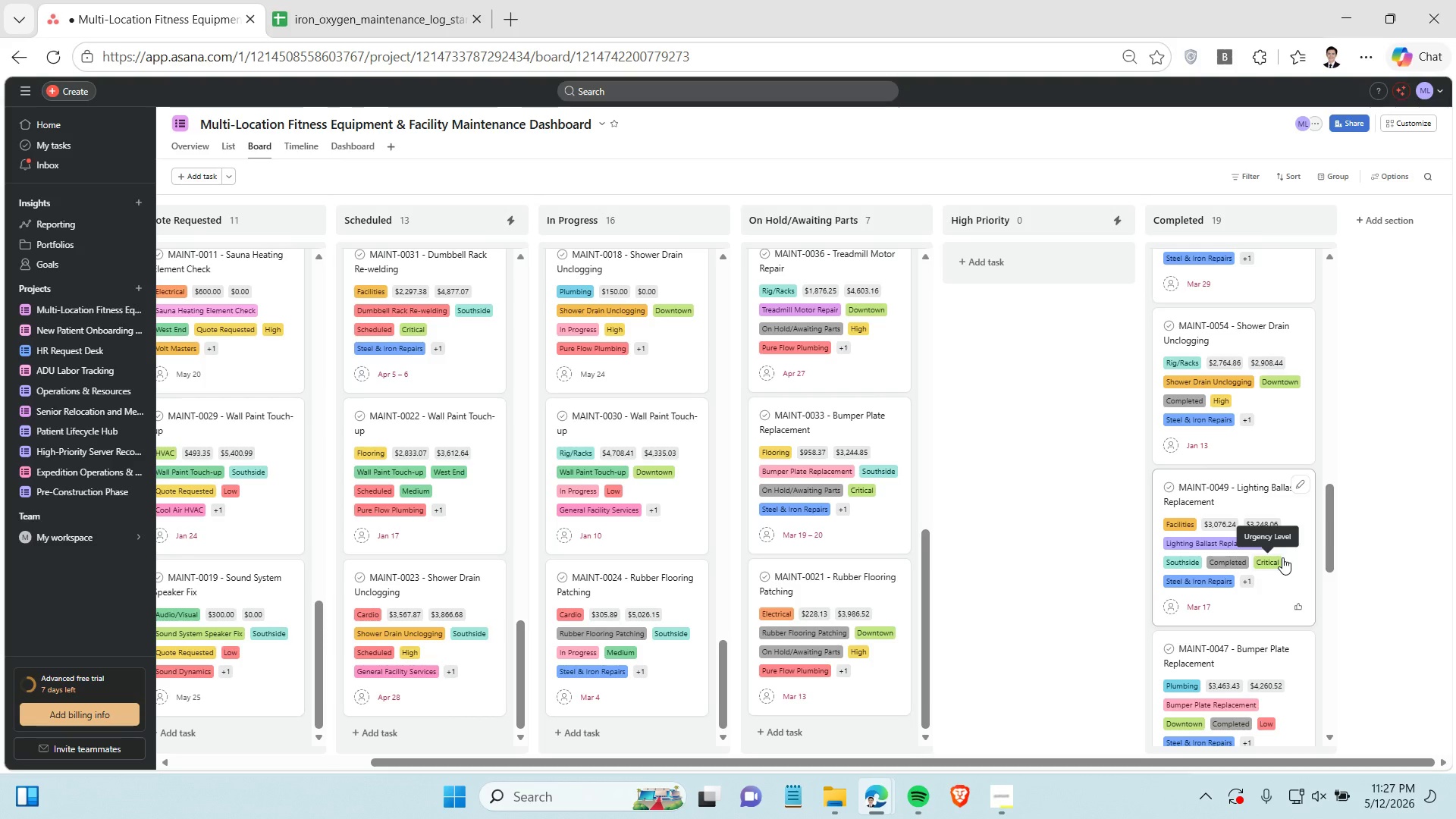 
wait(34.19)
 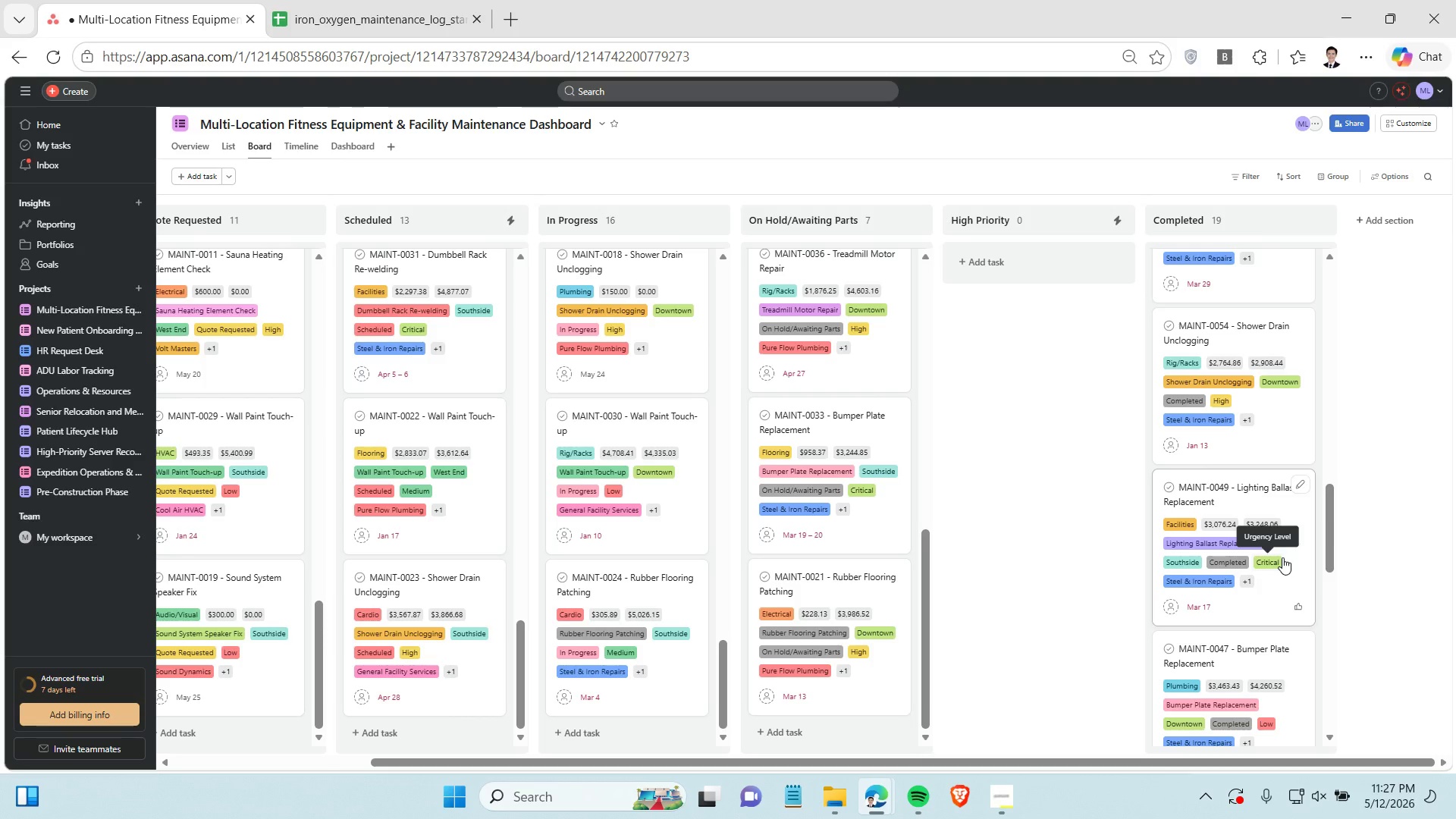 
scroll: coordinate [1278, 588], scroll_direction: down, amount: 1.0
 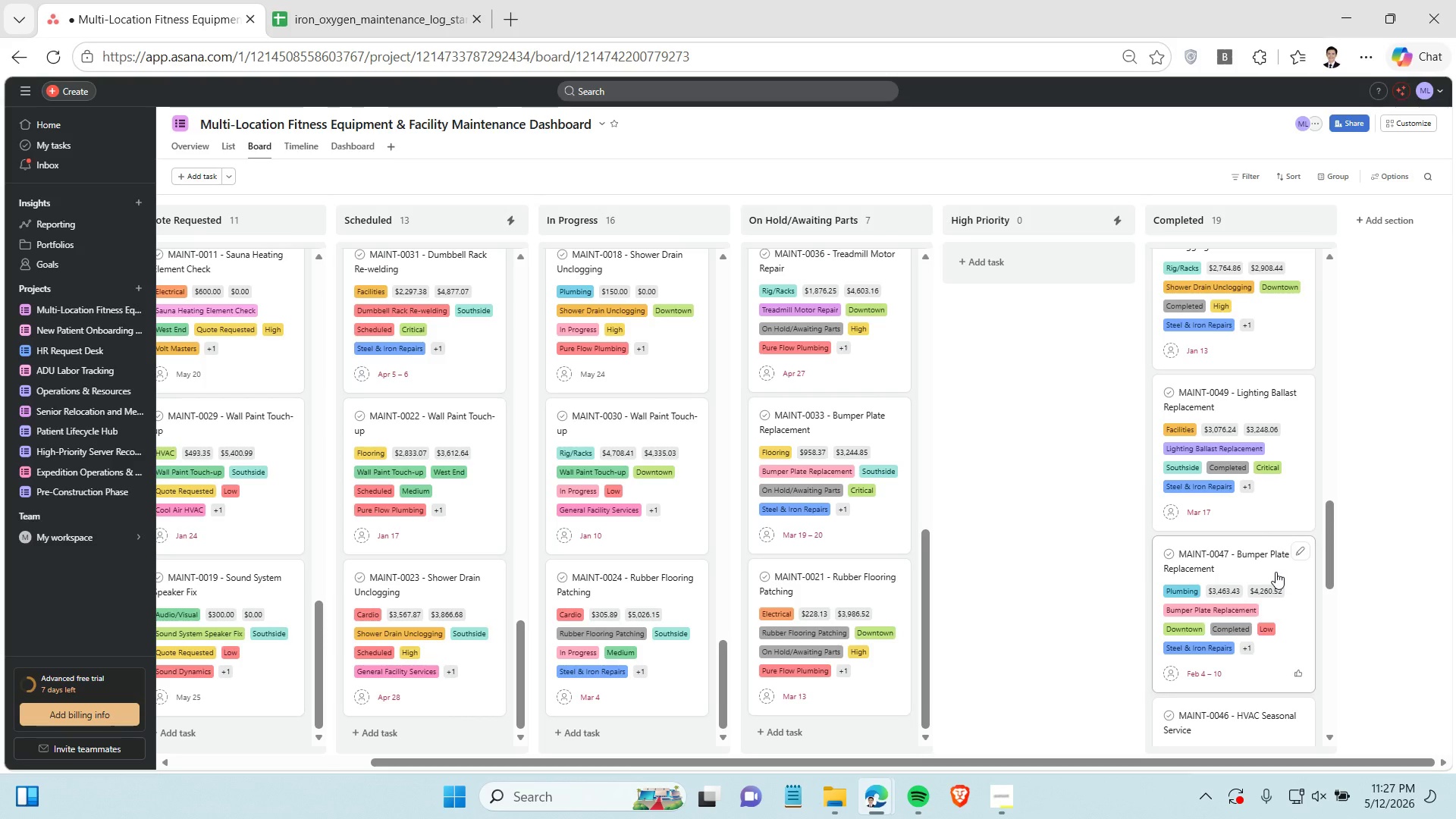 
wait(7.78)
 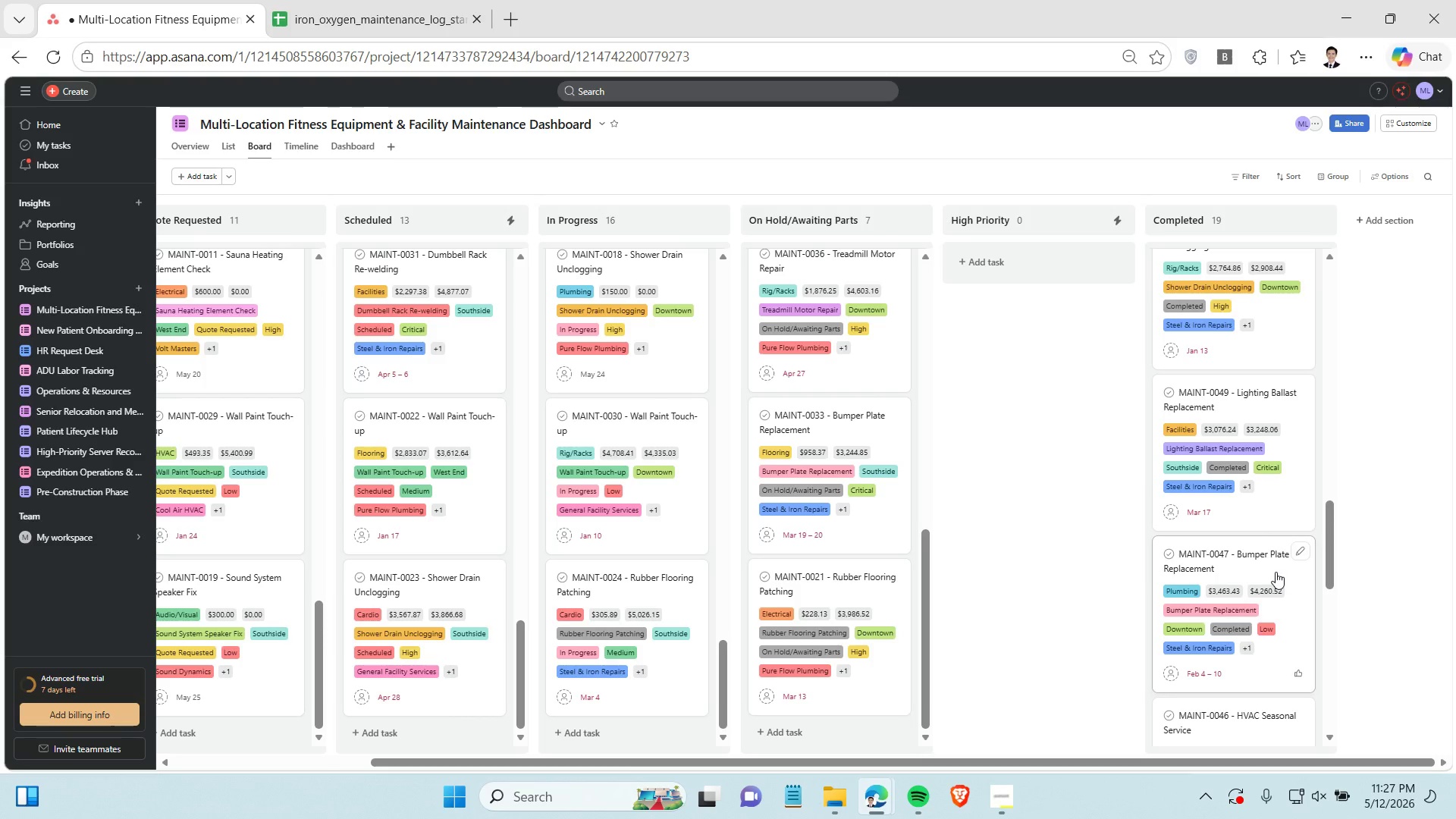 
scroll: coordinate [1228, 635], scroll_direction: down, amount: 6.0
 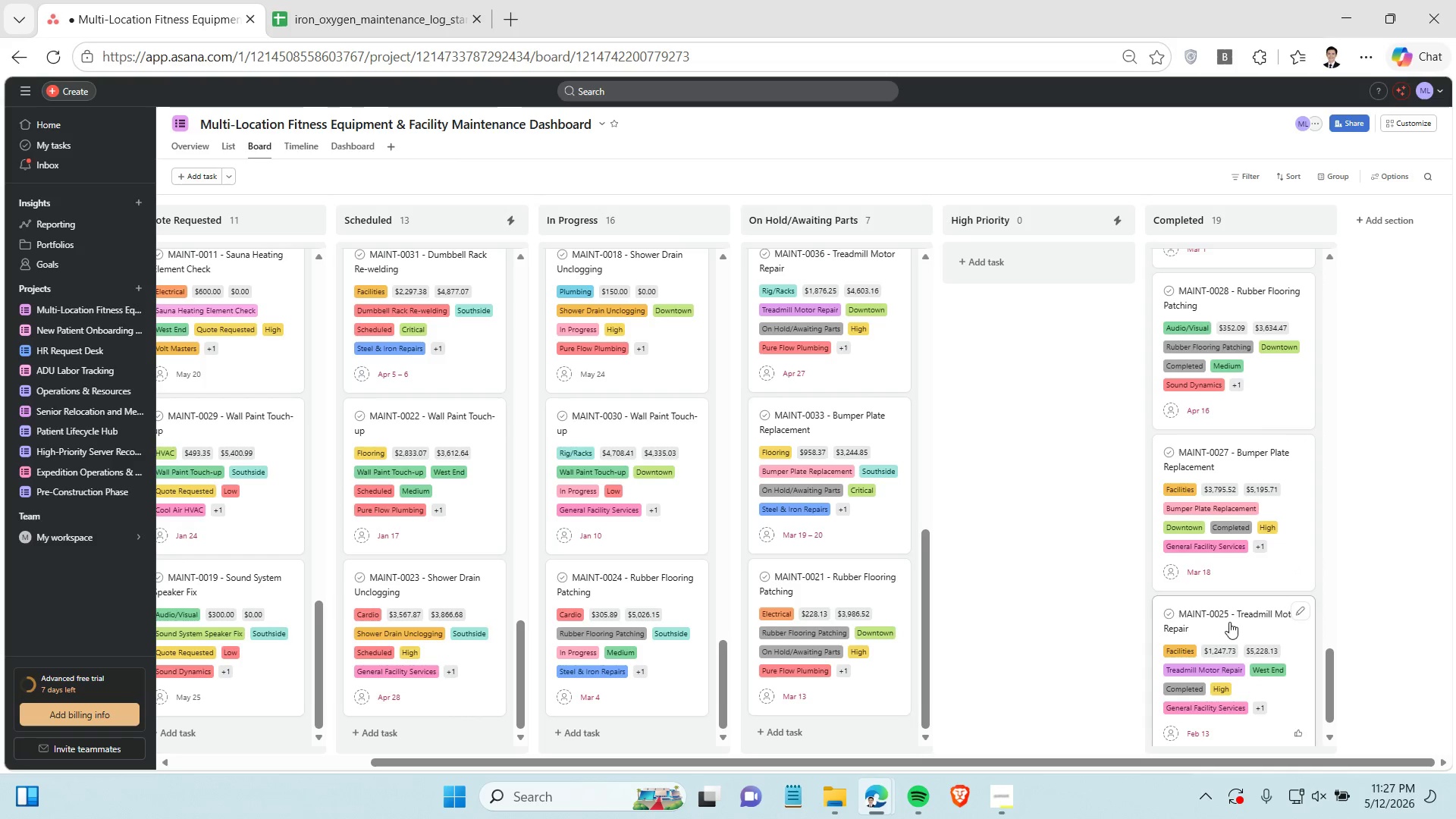 
left_click([1206, 575])
 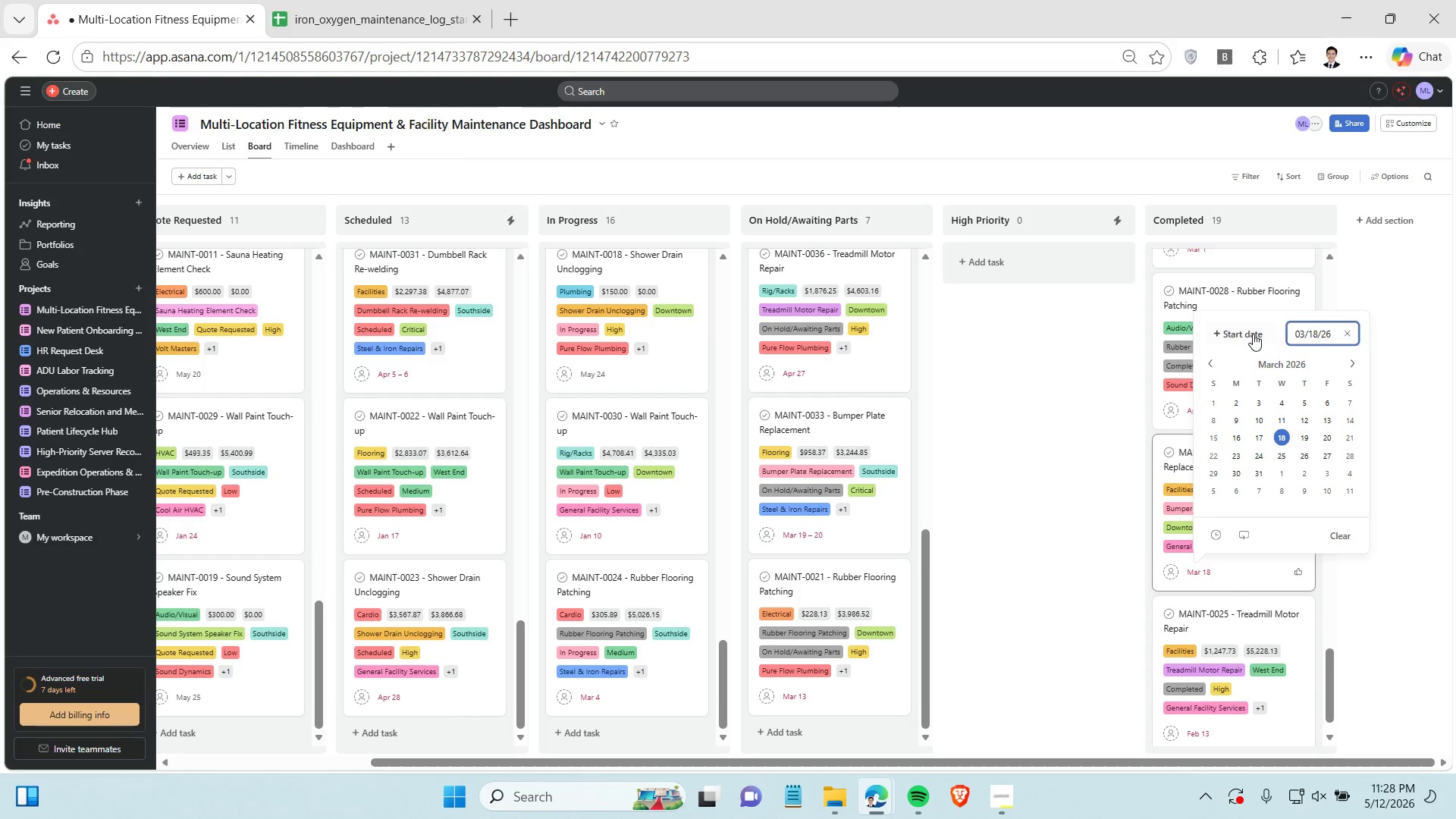 
left_click([1253, 334])
 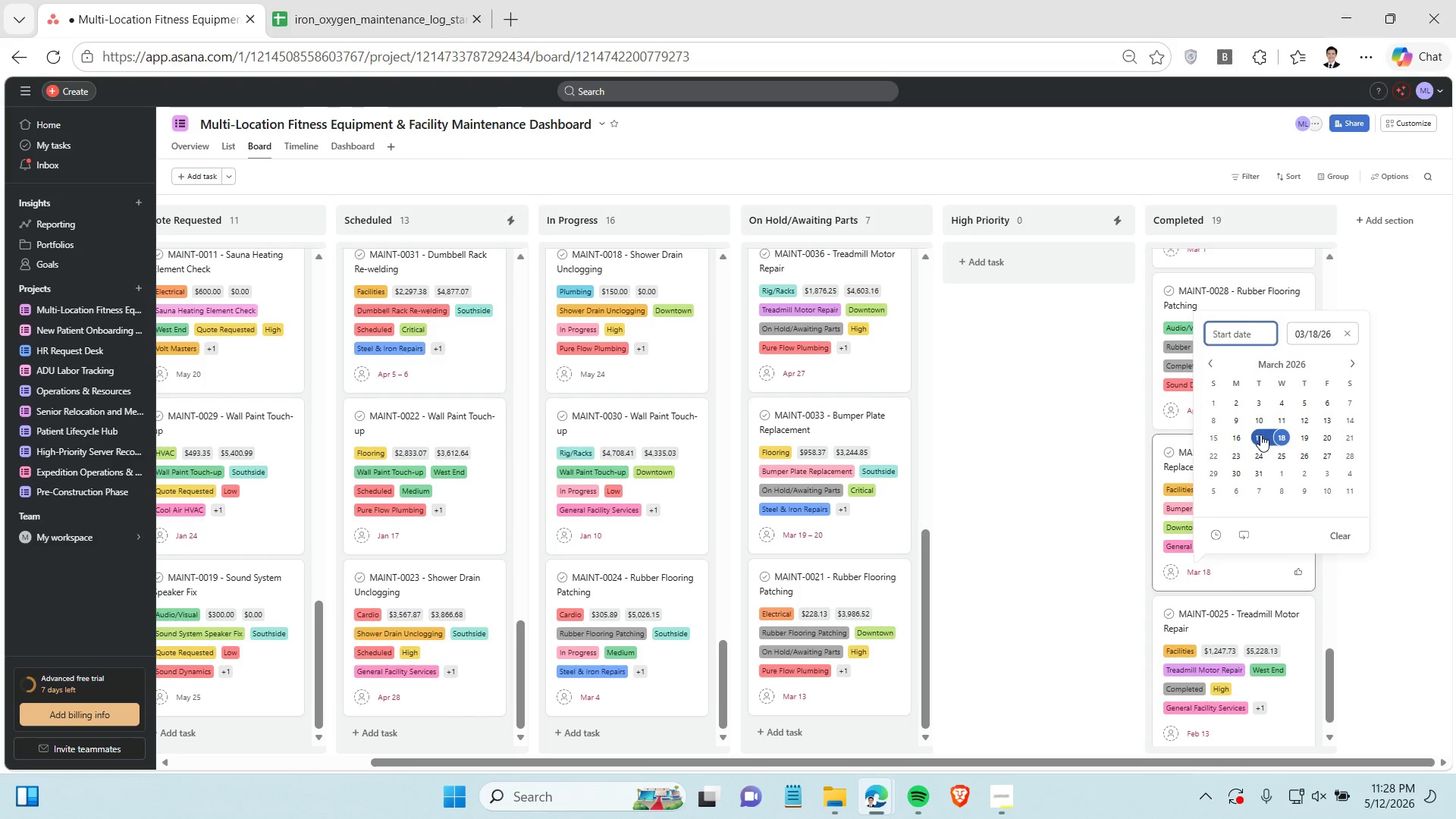 
left_click([1260, 435])
 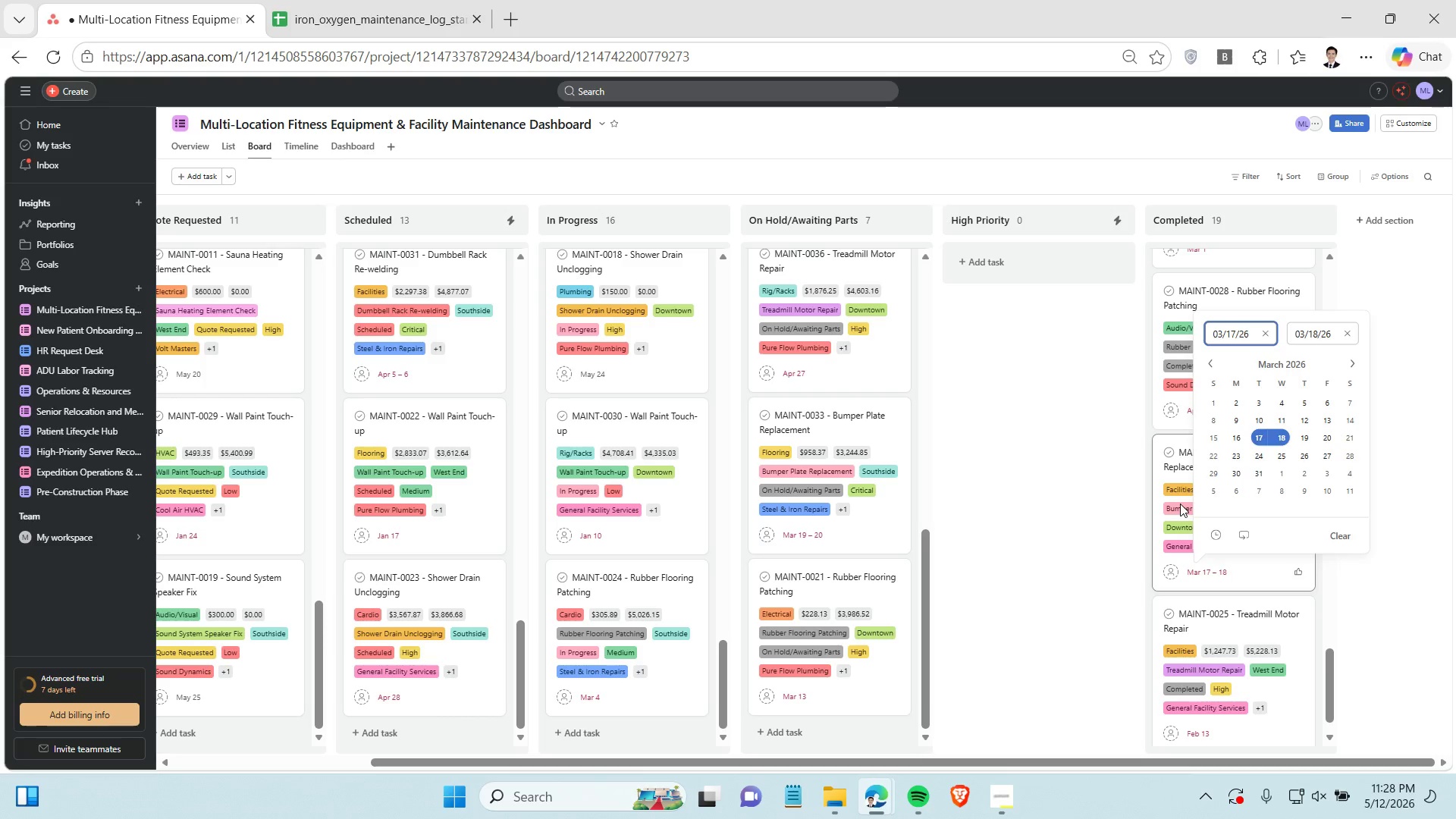 
left_click([1117, 522])
 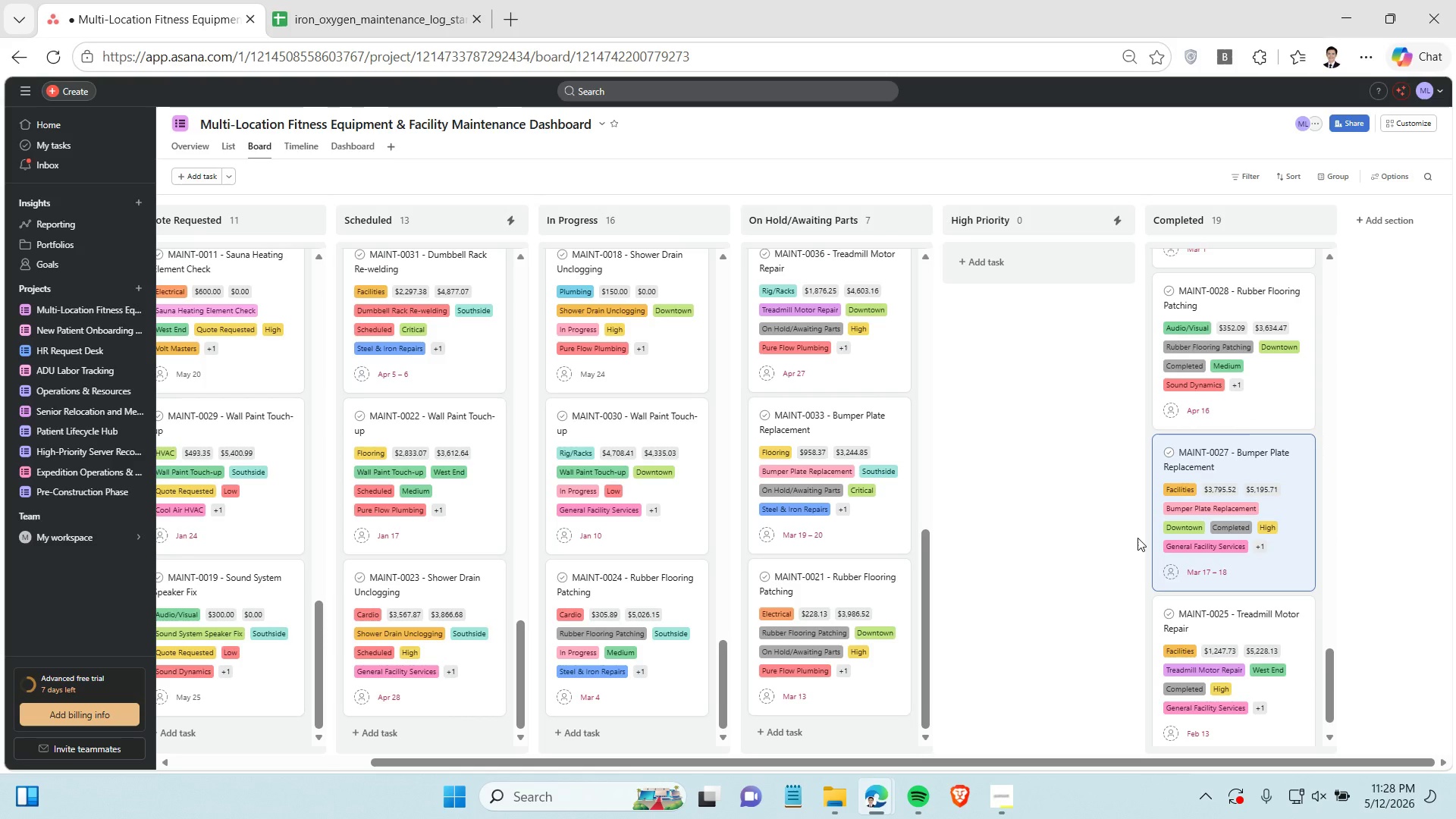 
scroll: coordinate [1138, 538], scroll_direction: down, amount: 1.0
 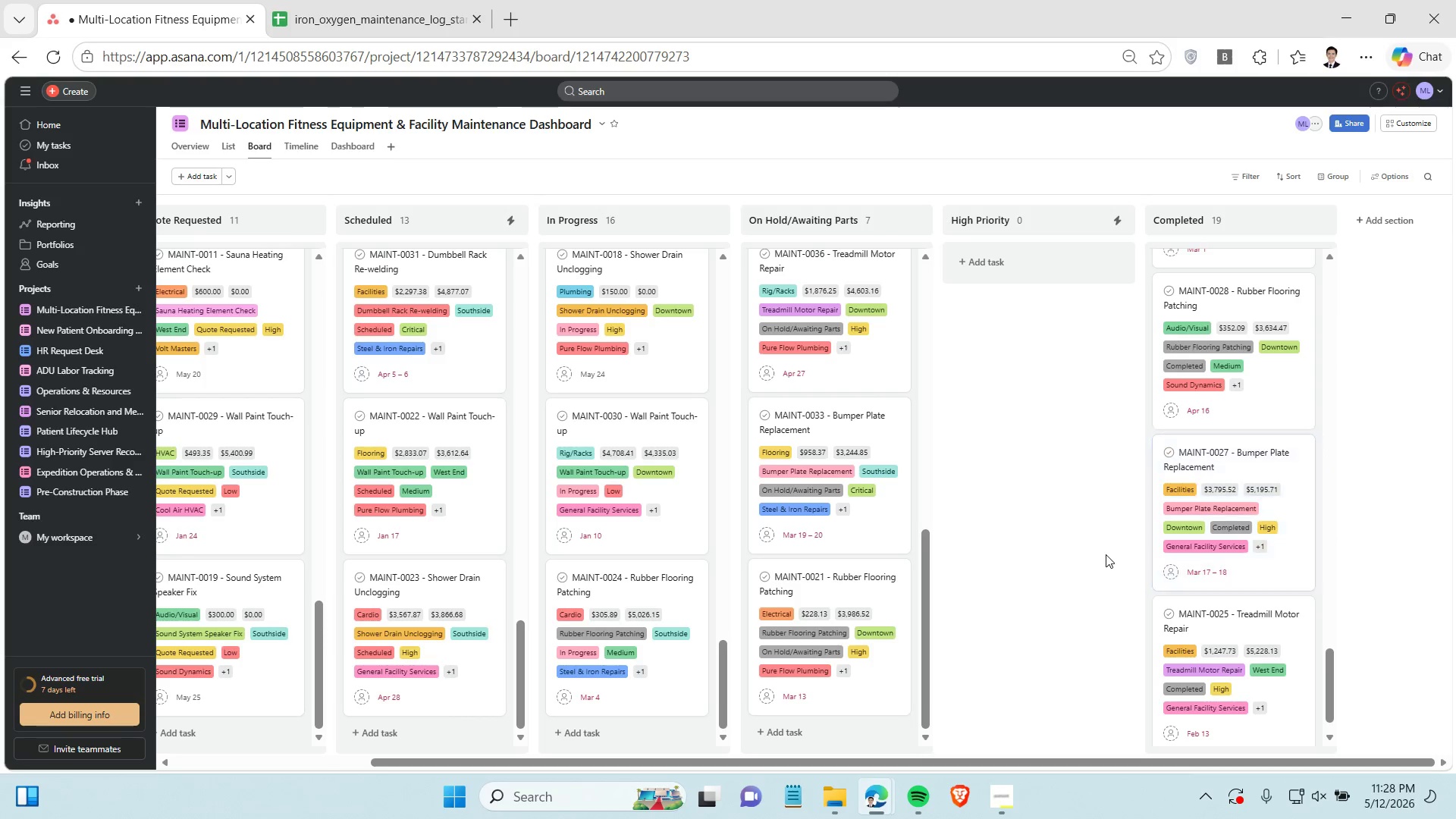 
left_click([1106, 554])